 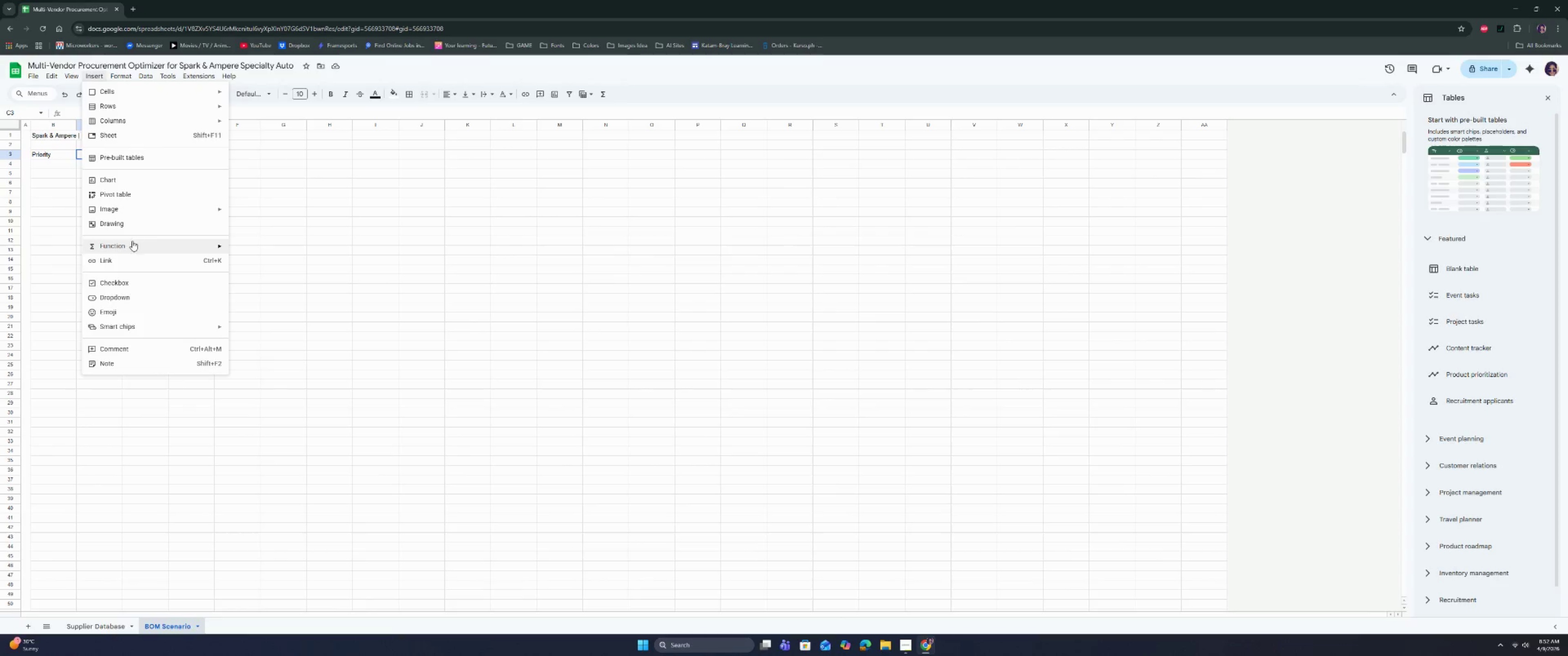 
left_click([128, 296])
 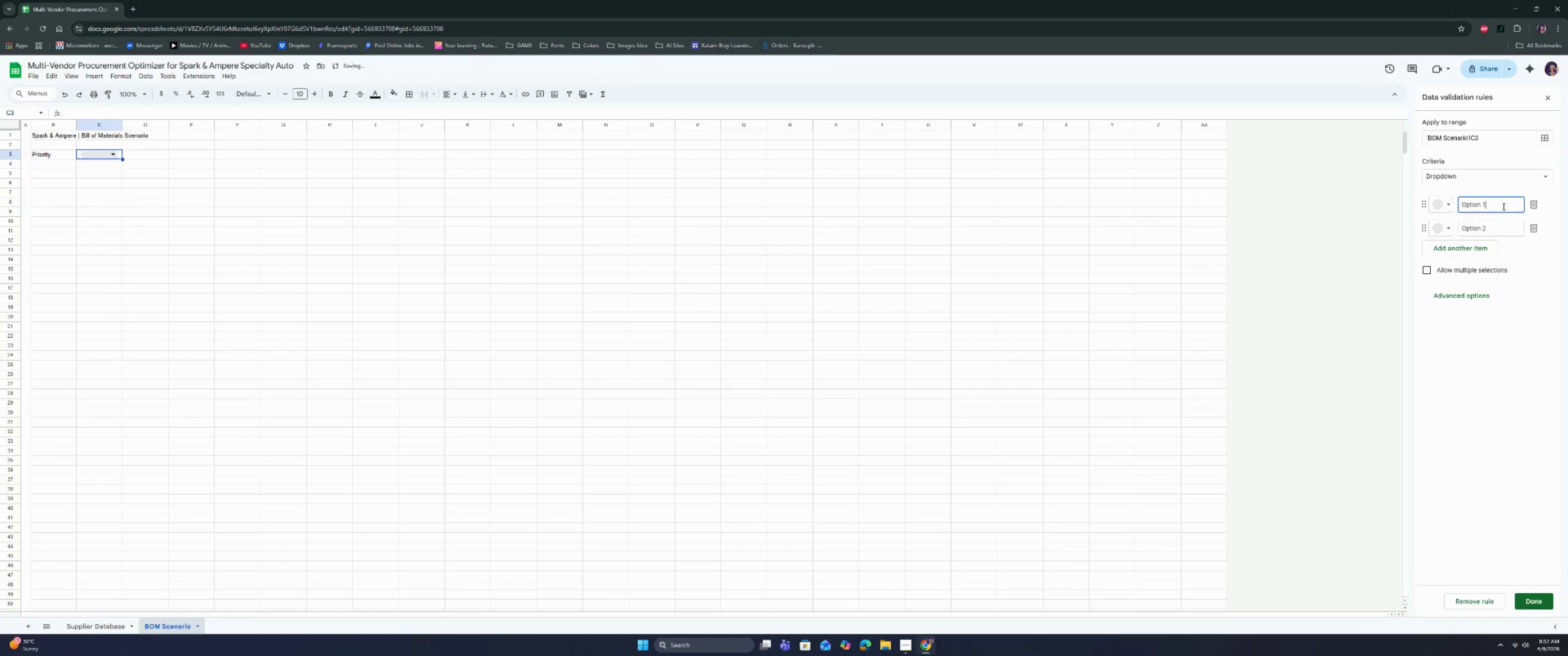 
double_click([1505, 203])
 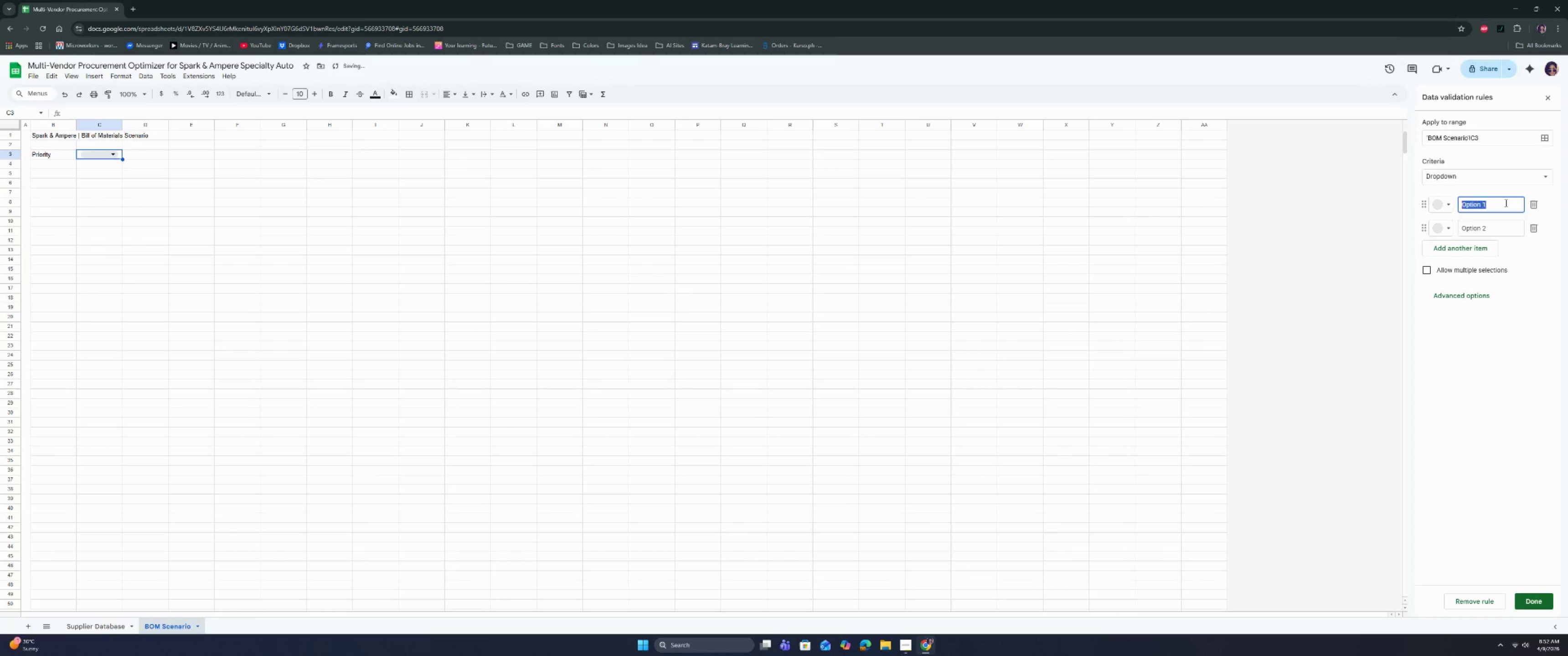 
triple_click([1505, 203])
 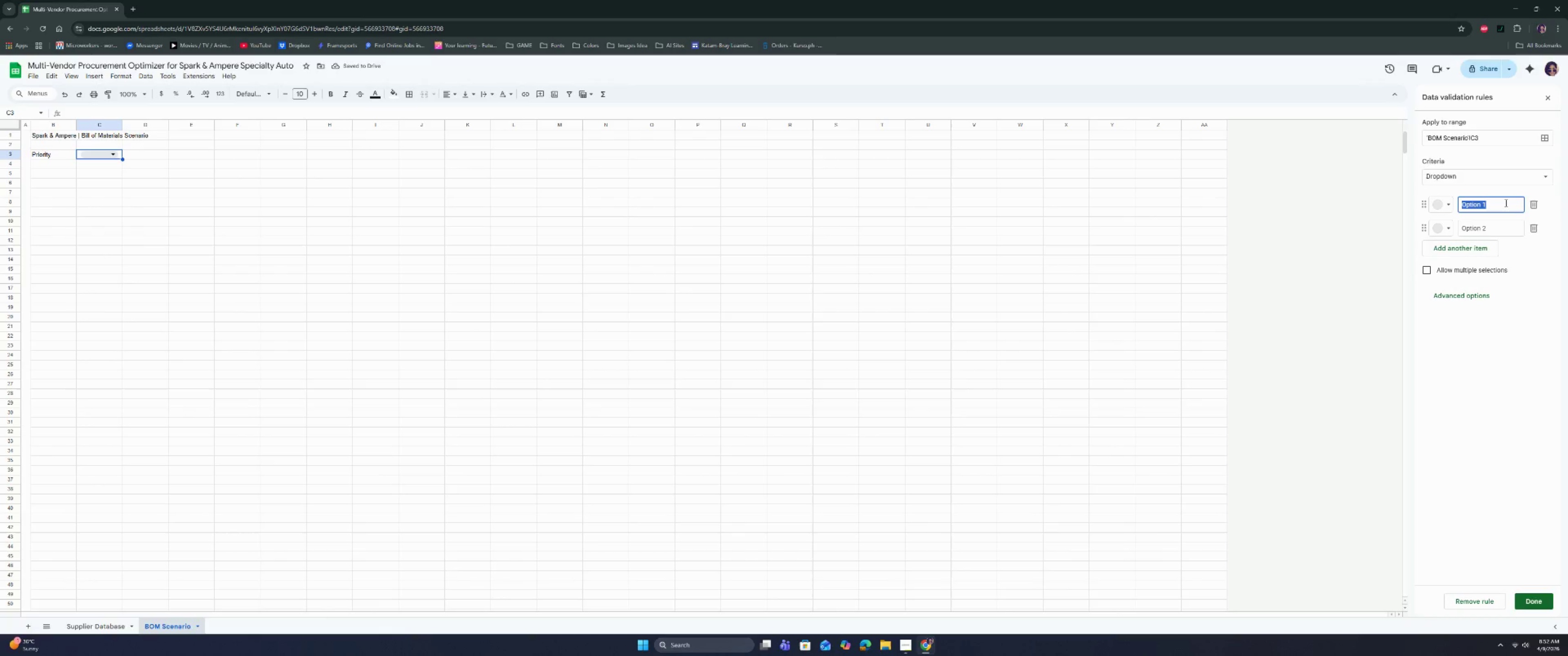 
type(Los)
key(Backspace)
type(ws)
key(Backspace)
type(esdt )
key(Backspace)
key(Backspace)
key(Backspace)
type(t Cost)
 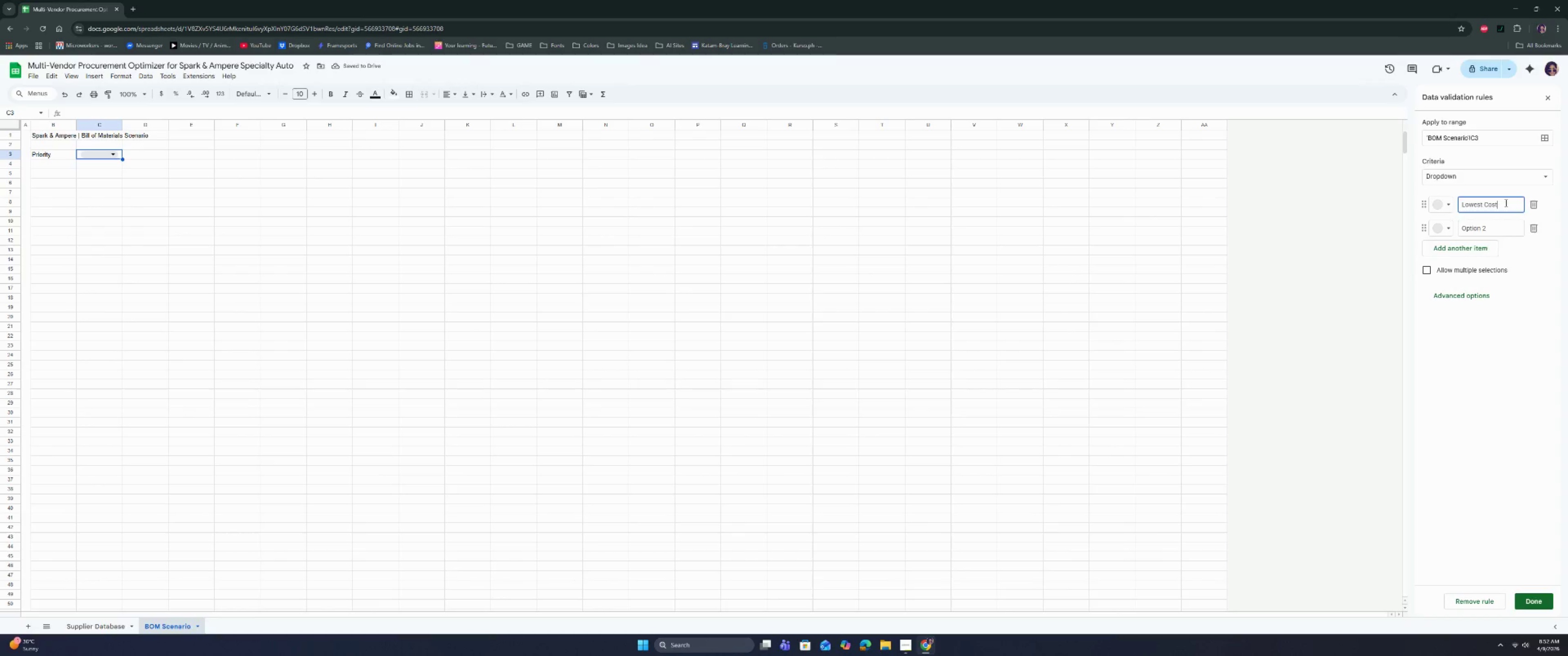 
key(Enter)
 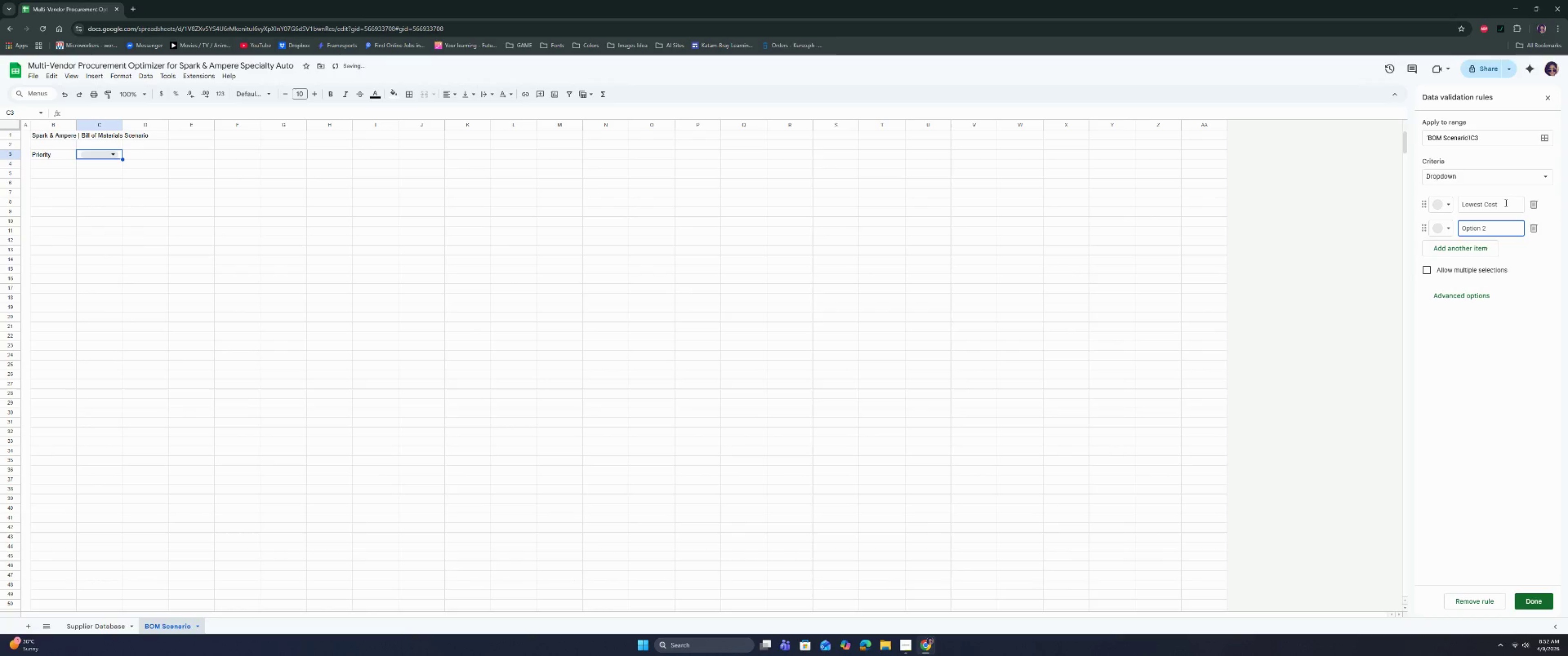 
key(Control+ControlLeft)
 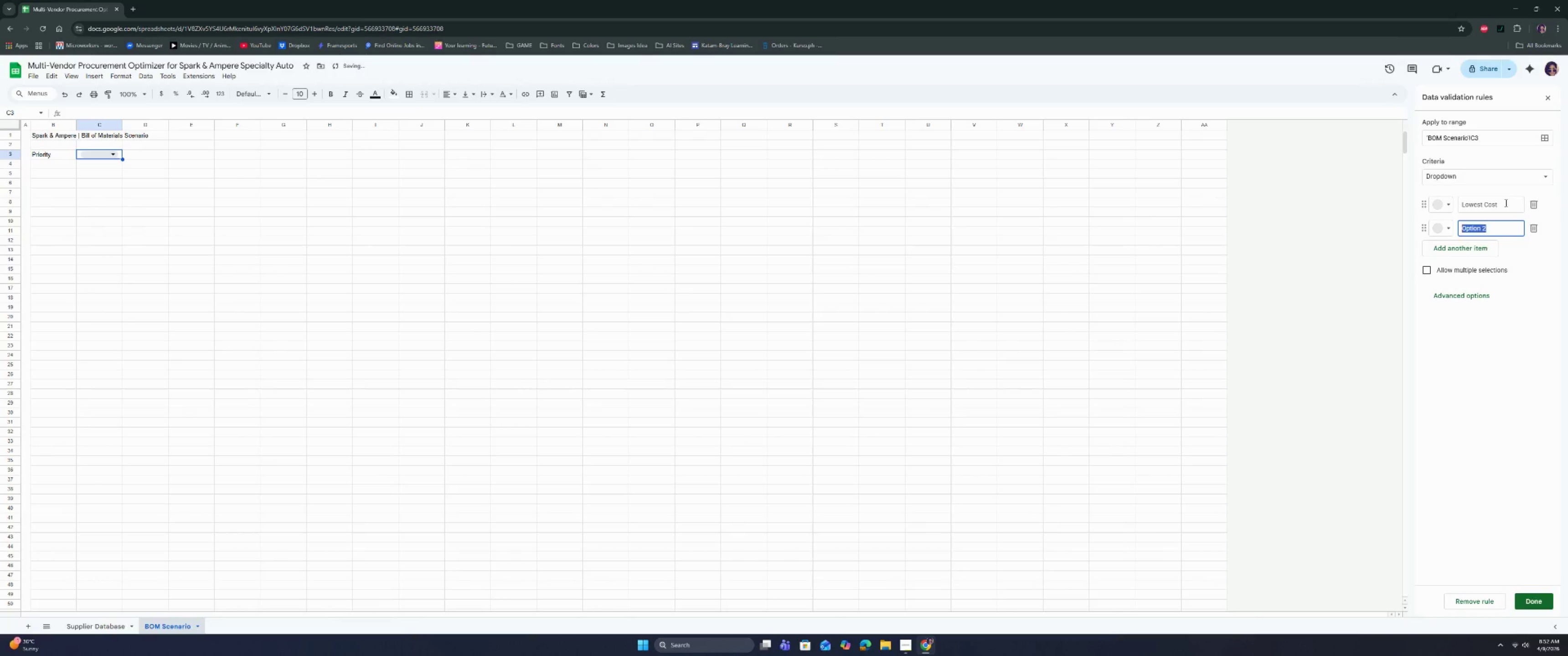 
key(Control+A)
 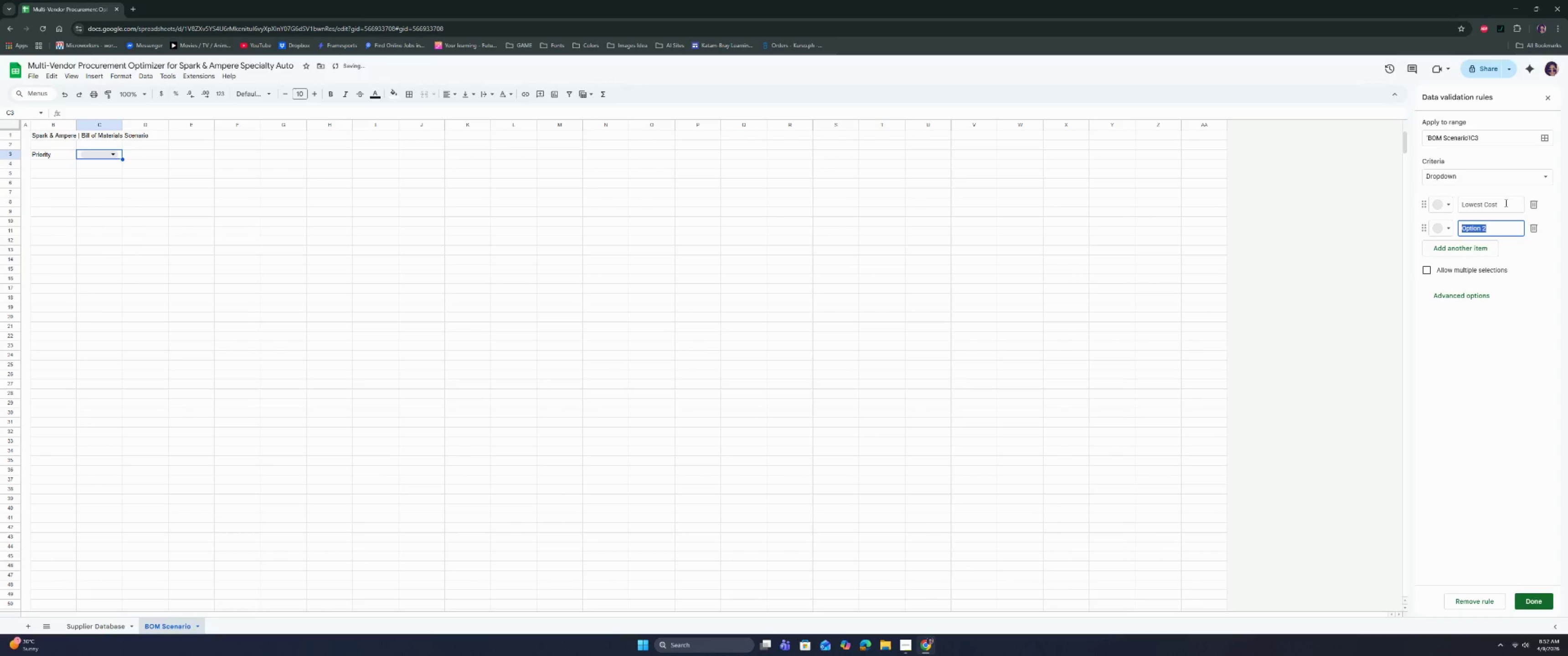 
type(Fad)
key(Backspace)
type(stest Delivery)
 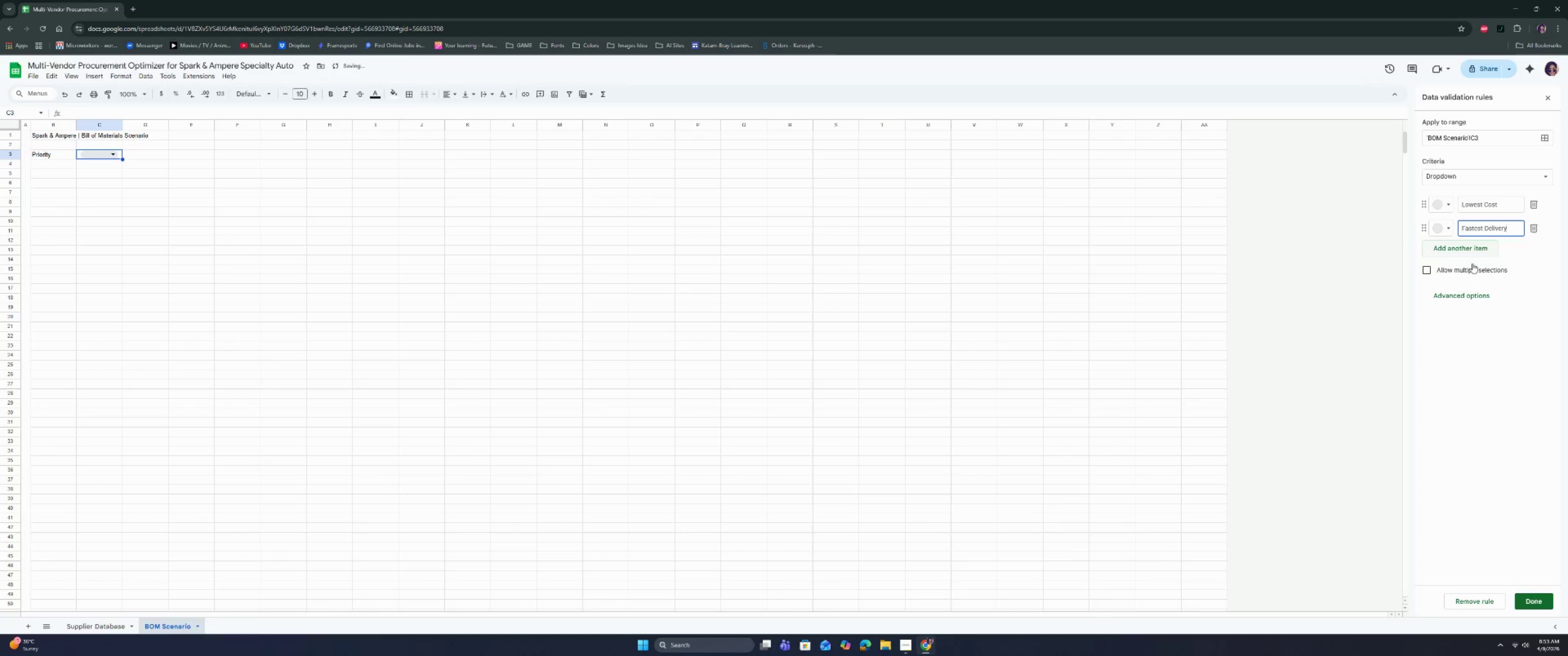 
left_click([1464, 298])
 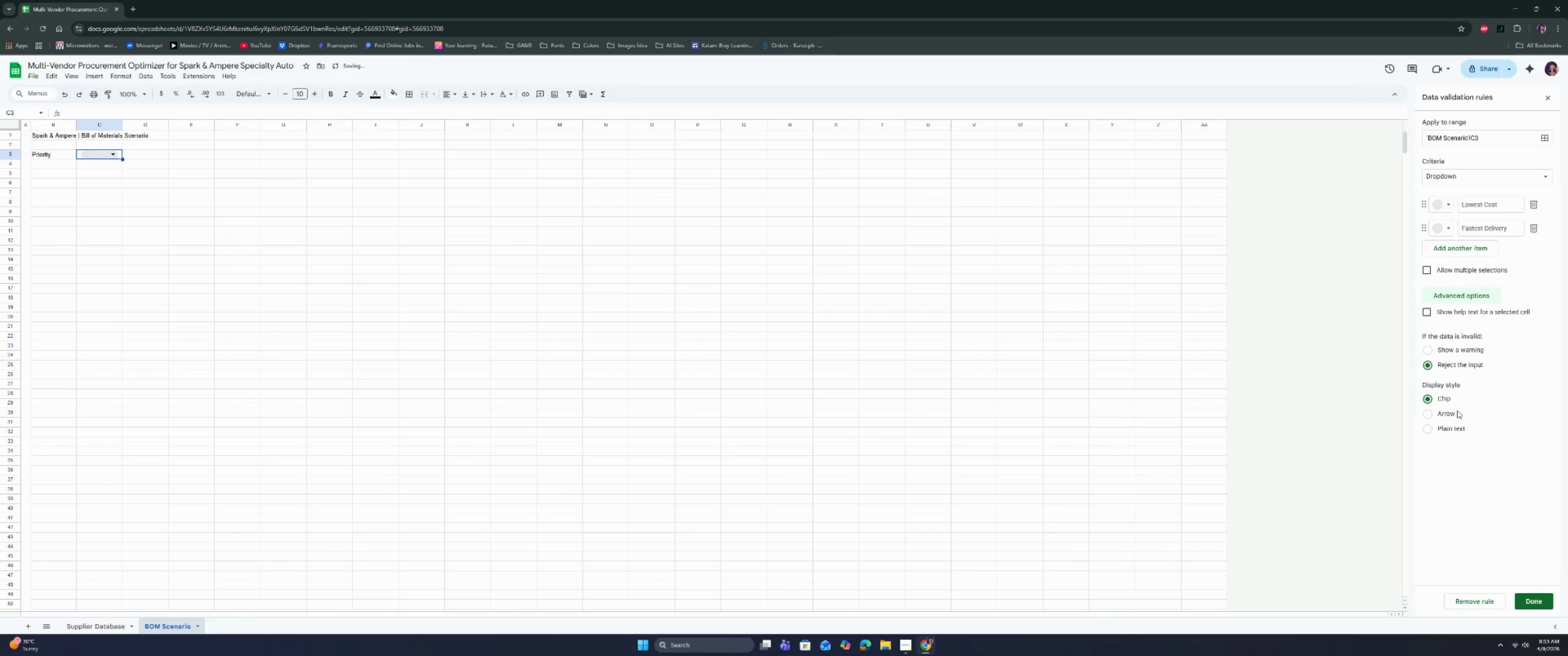 
left_click([1449, 415])
 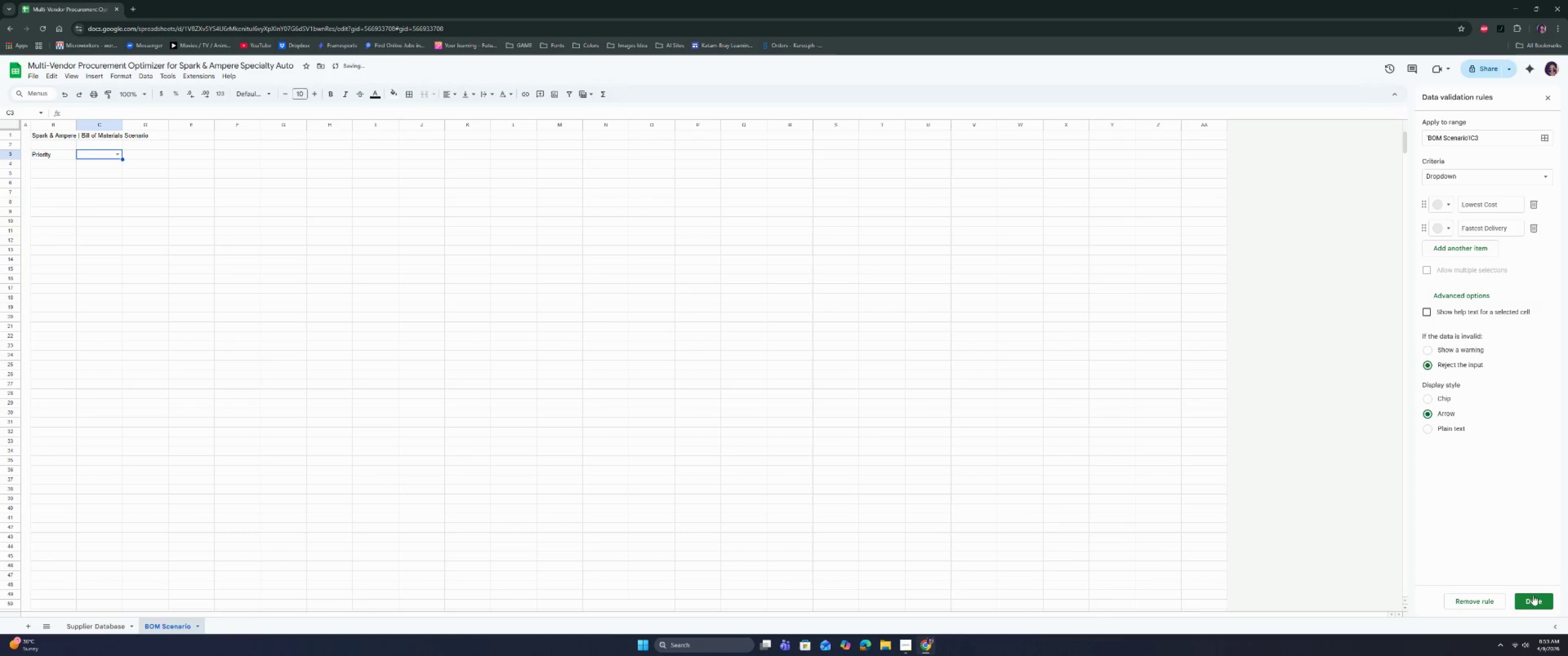 
left_click([1534, 597])
 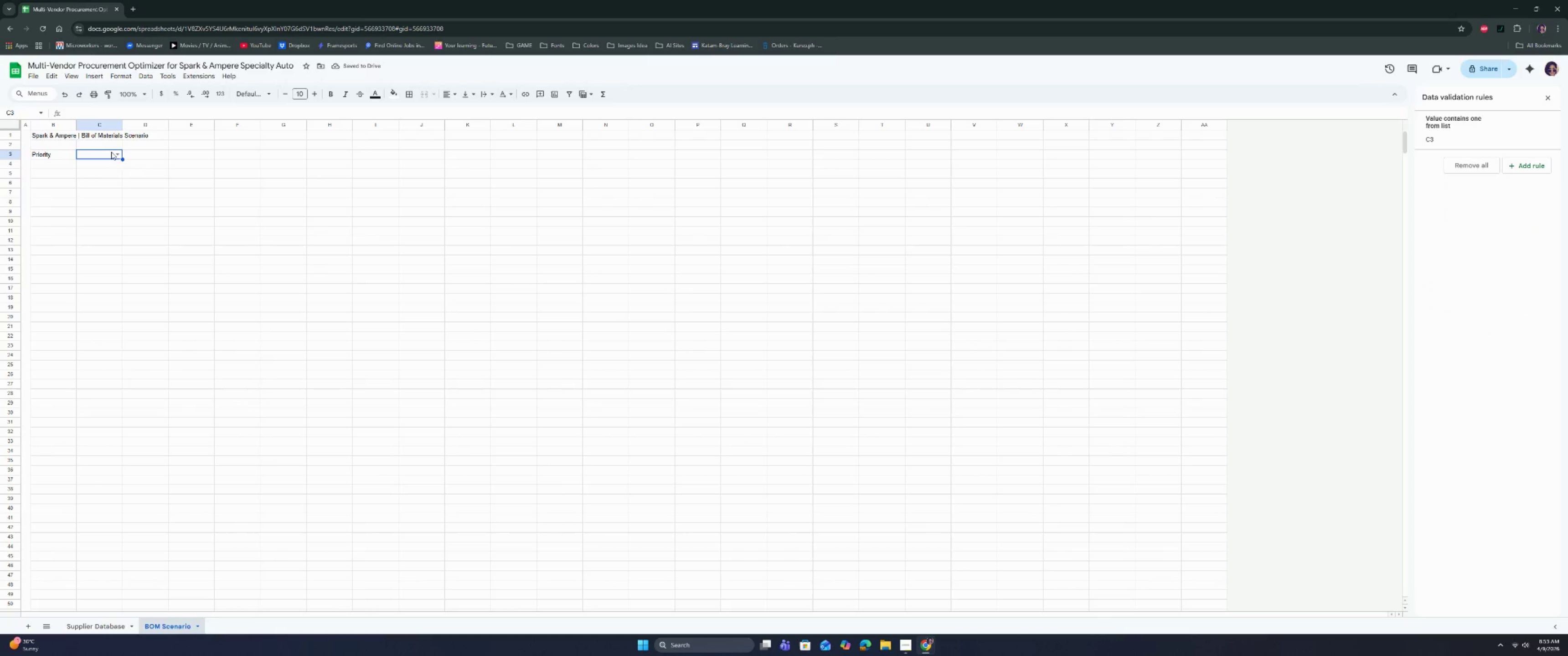 
double_click([115, 154])
 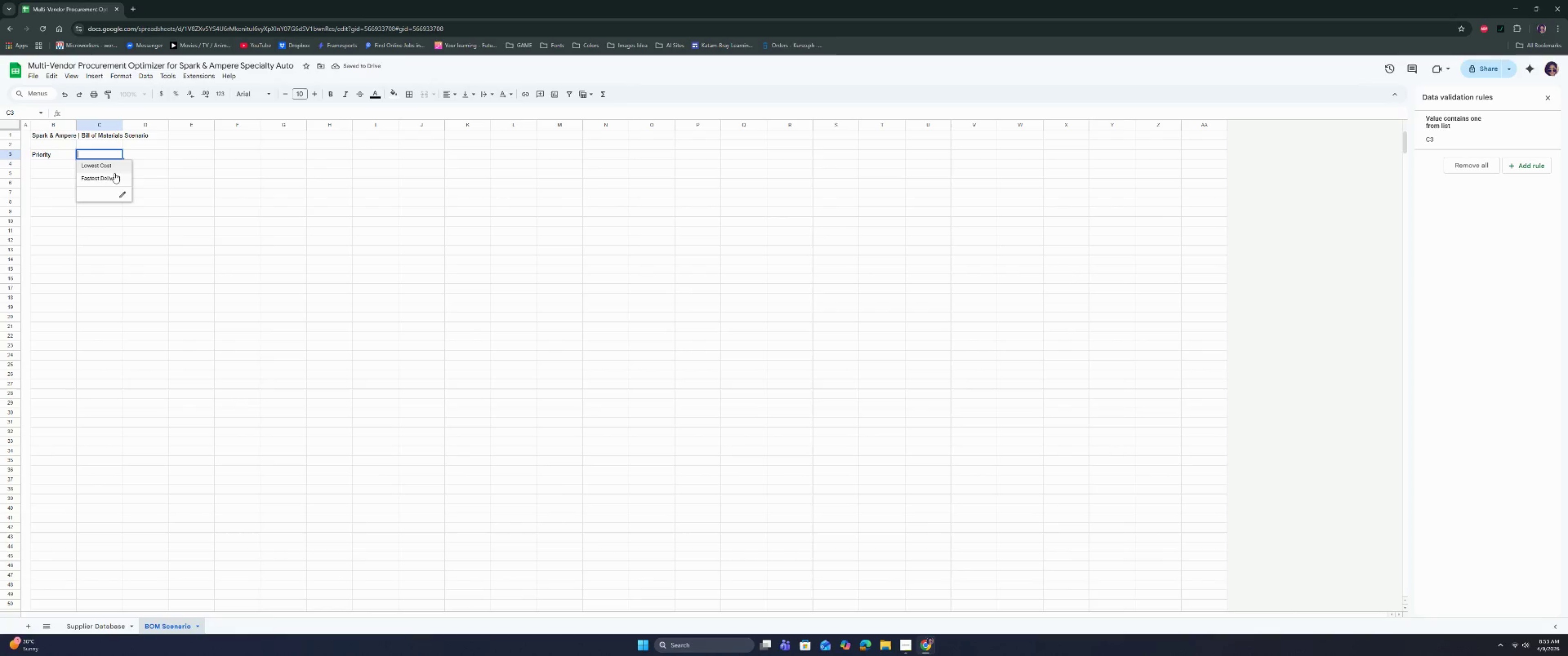 
triple_click([112, 178])
 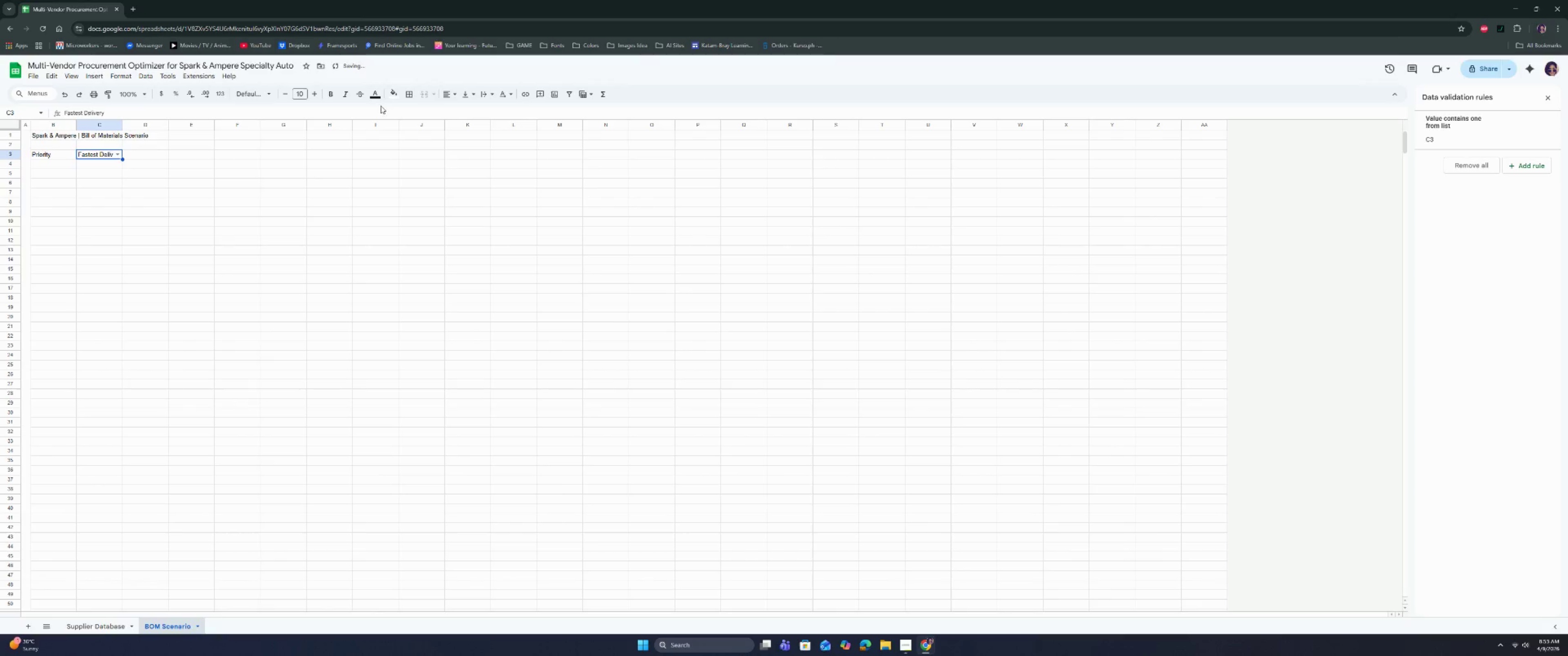 
left_click([450, 93])
 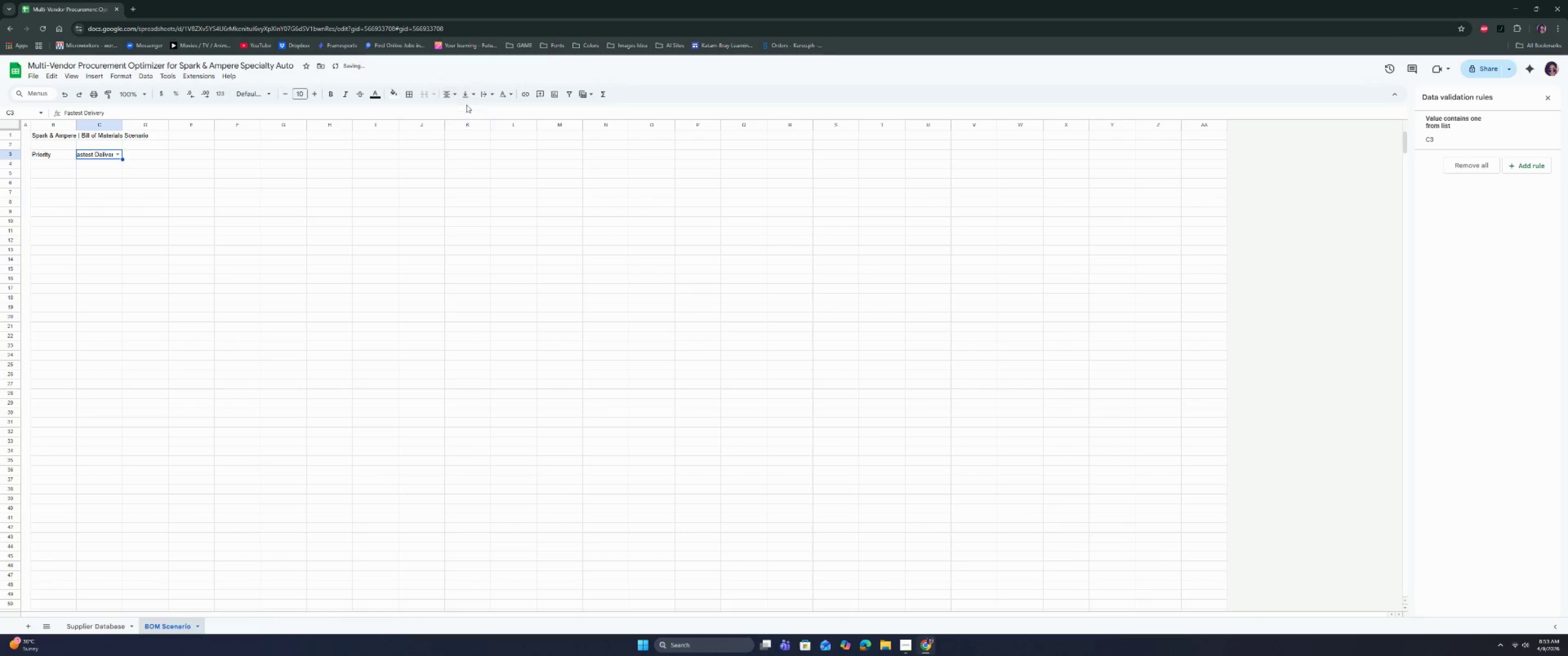 
double_click([470, 95])
 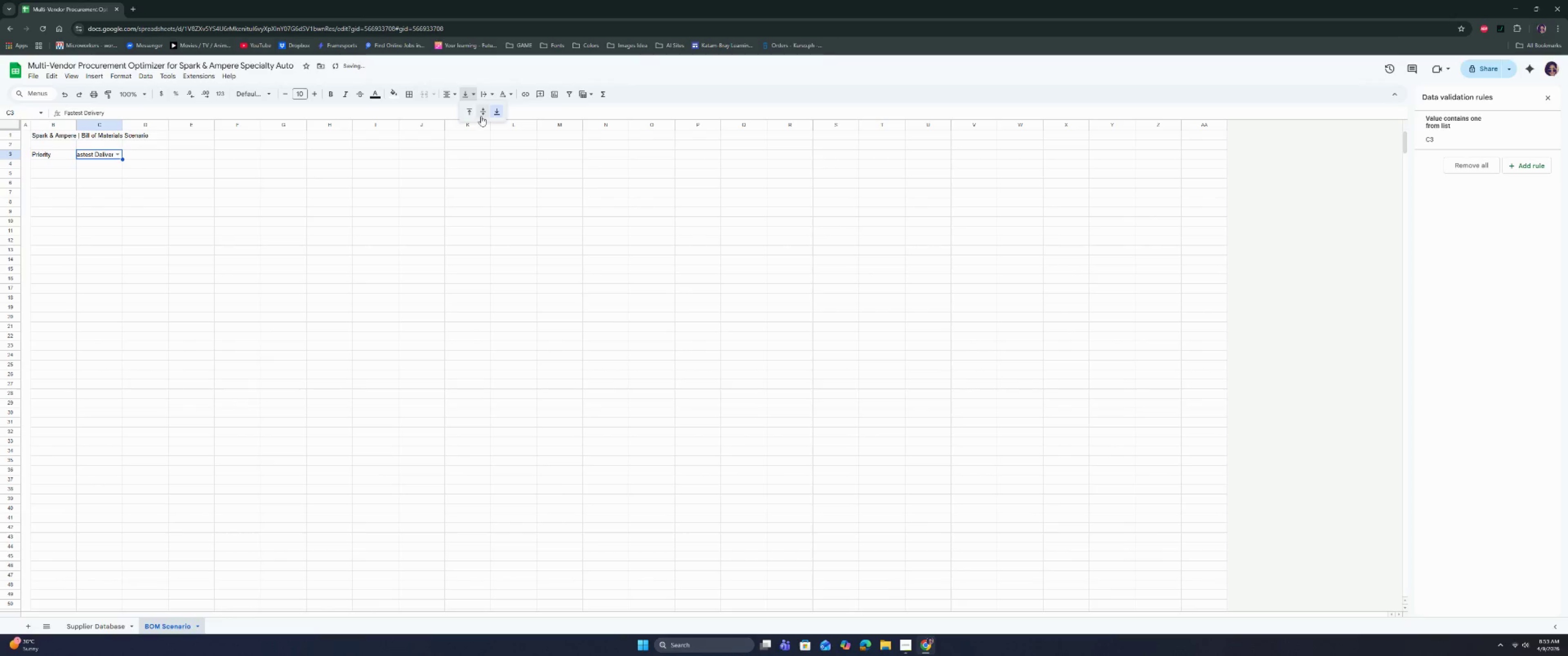 
left_click([481, 112])
 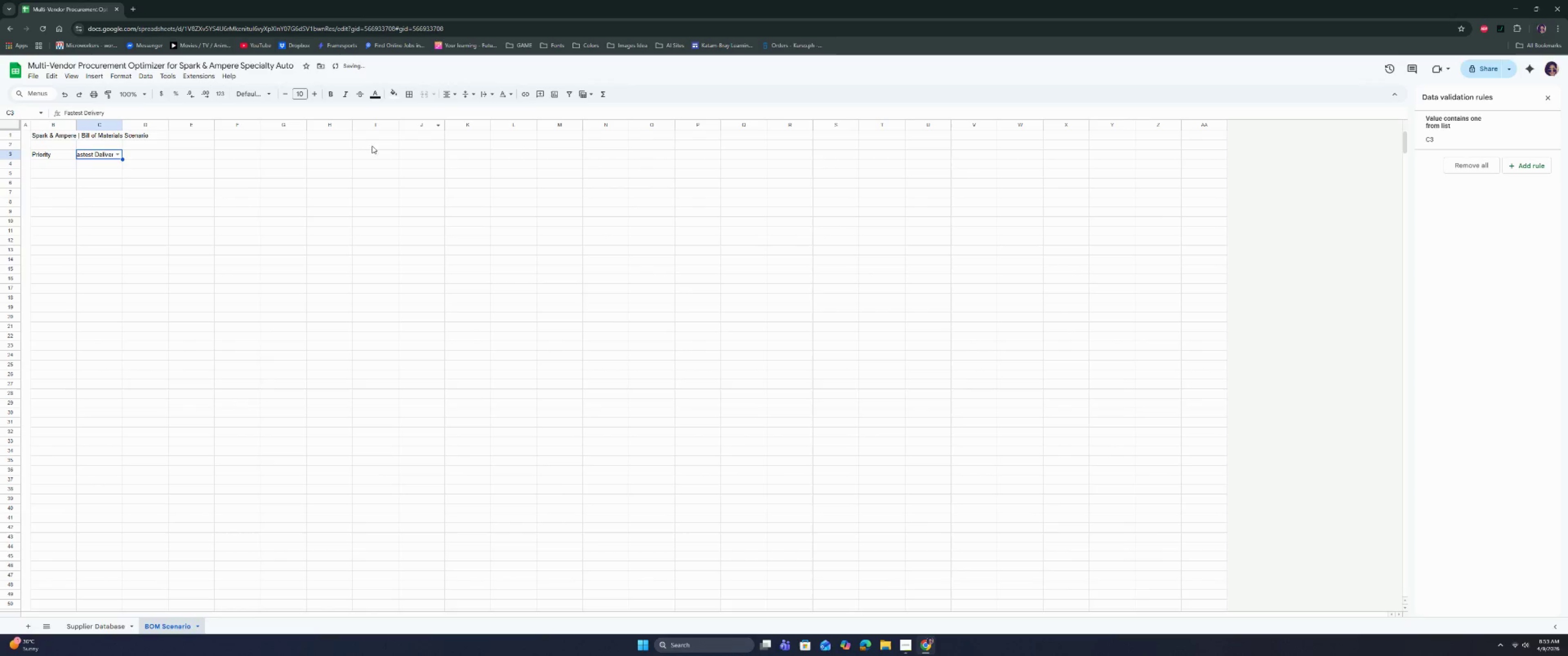 
left_click([175, 209])
 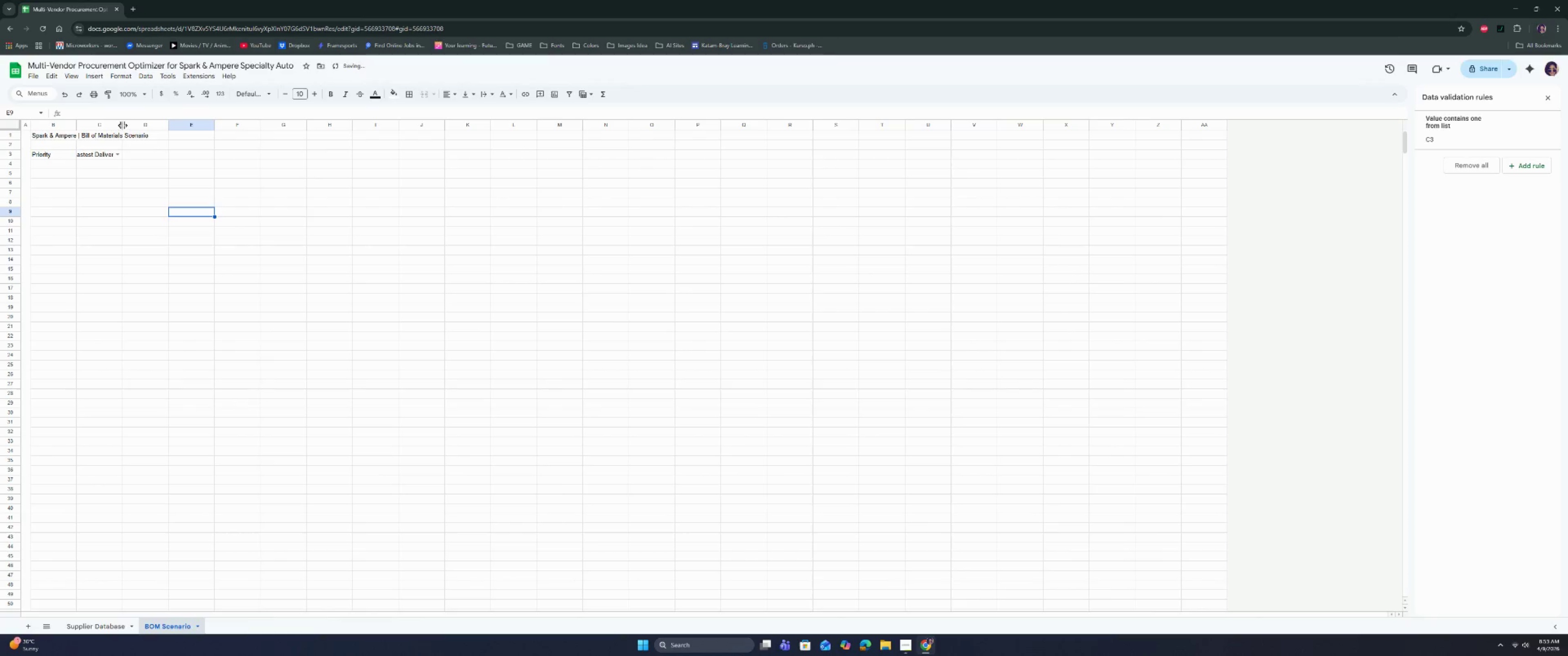 
double_click([121, 125])
 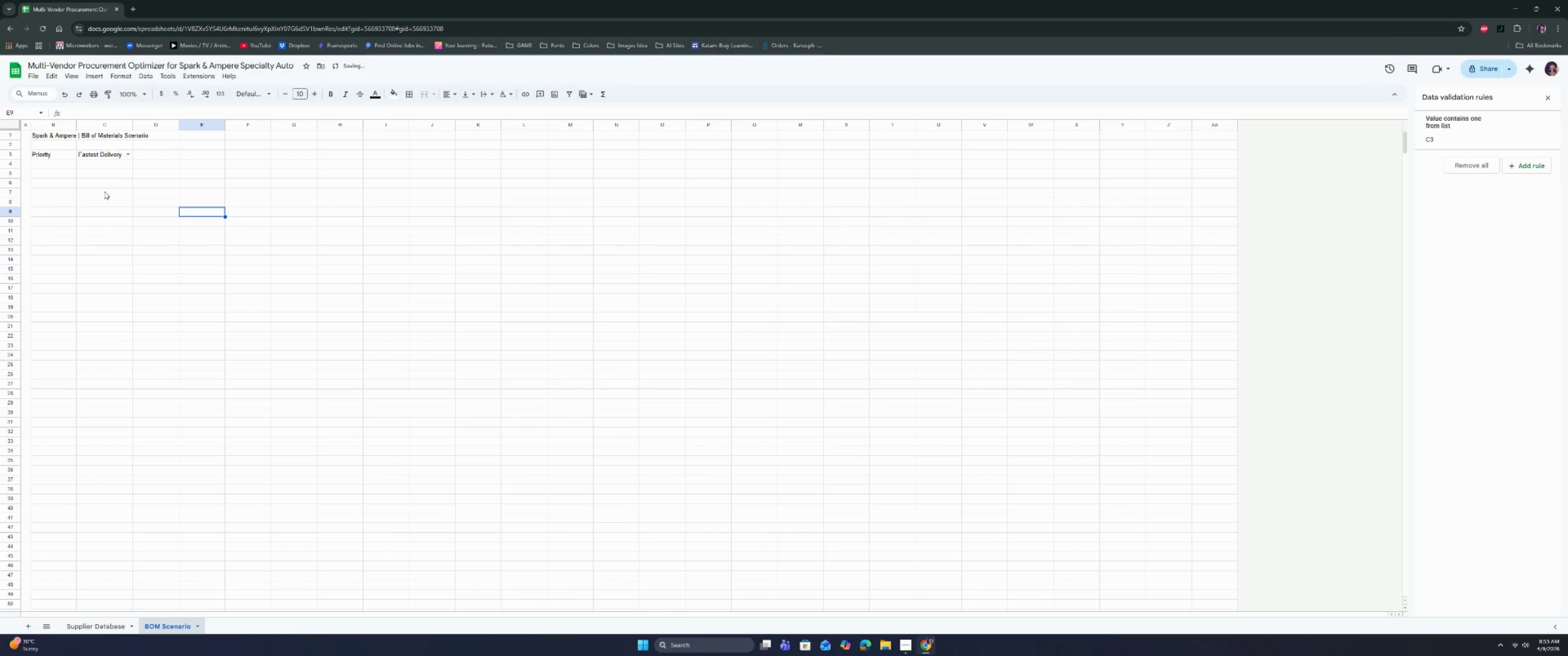 
left_click([99, 196])
 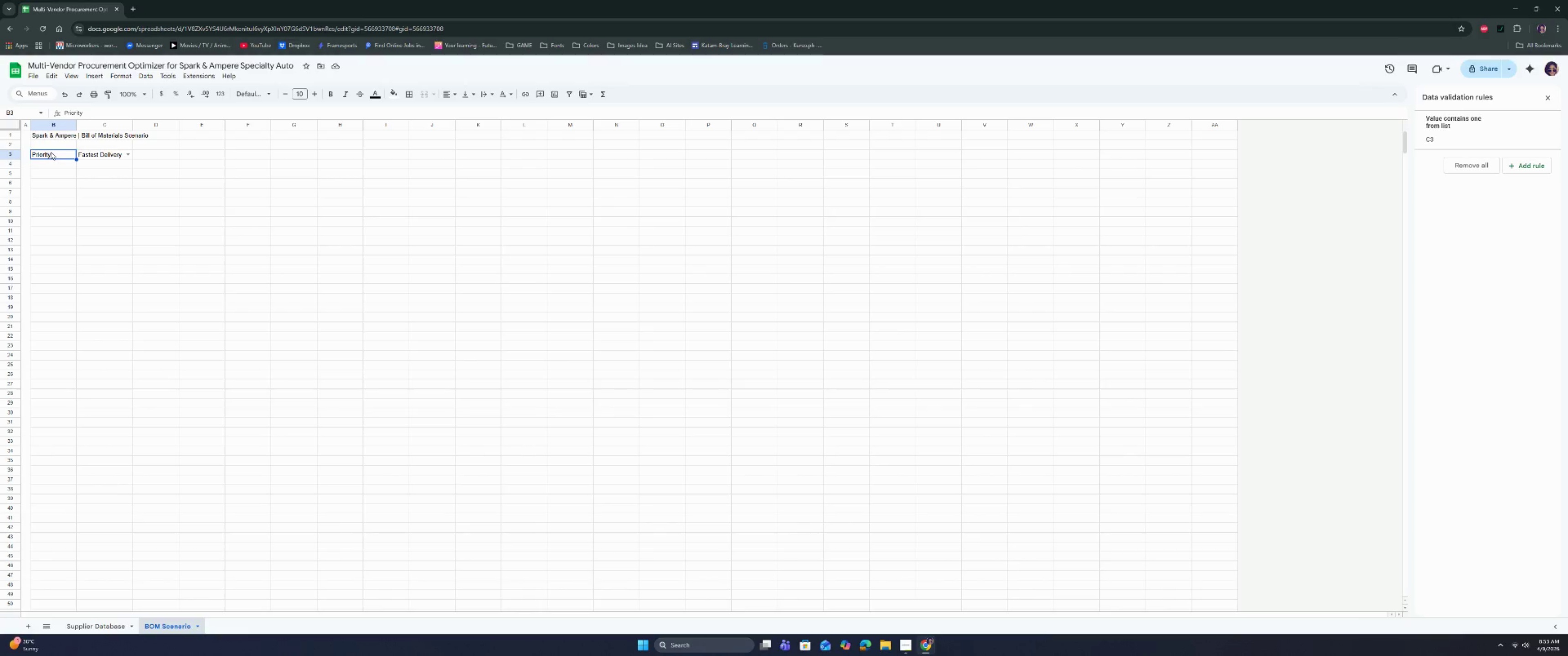 
wait(19.27)
 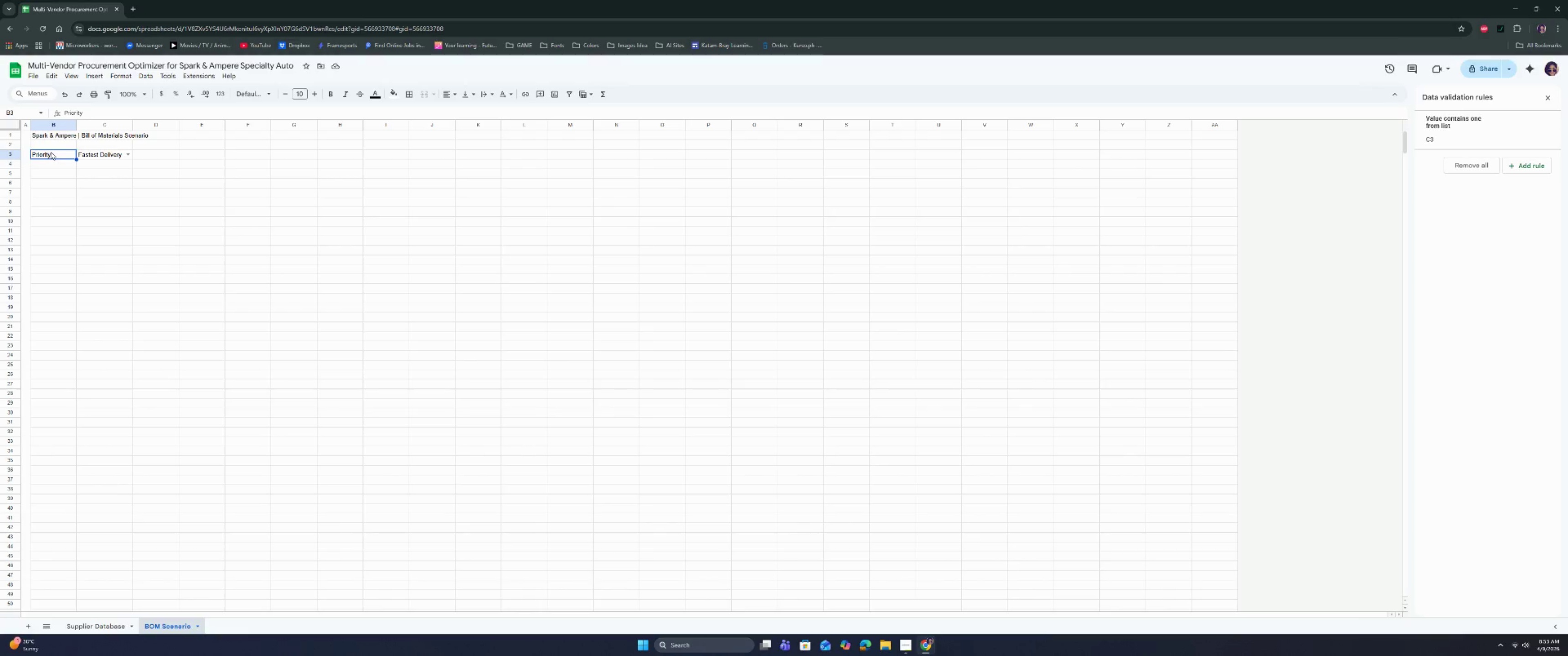 
left_click([55, 167])
 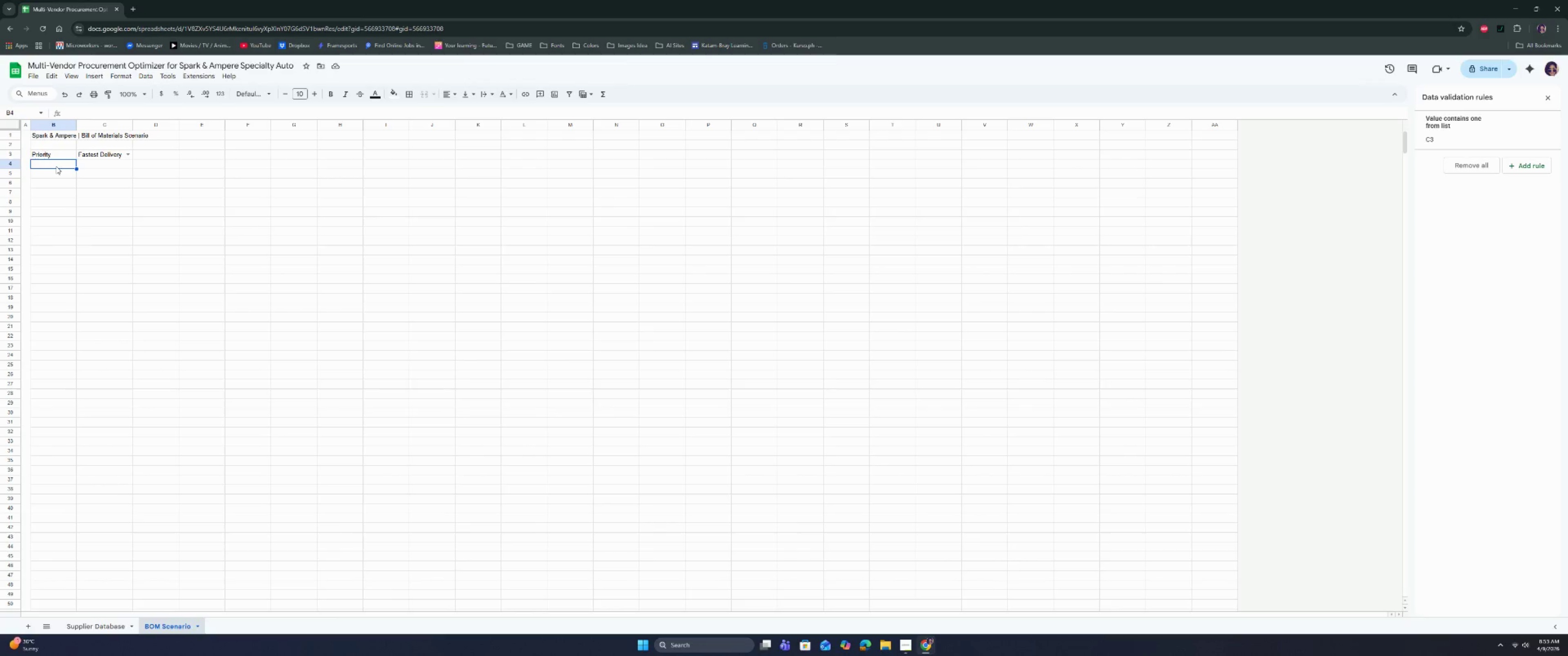 
type(Max Allowed Lead R)
key(Backspace)
type(Time (Days))
key(Tab)
 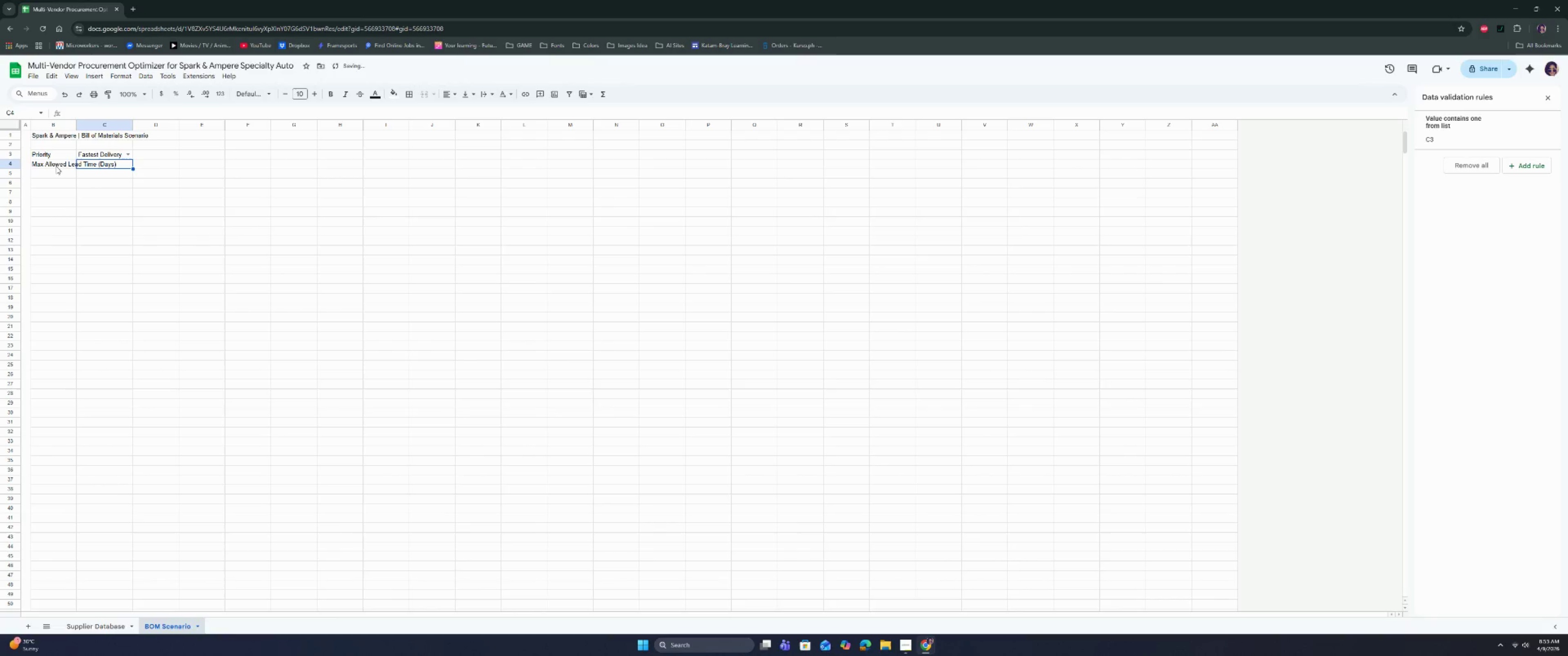 
double_click([75, 126])
 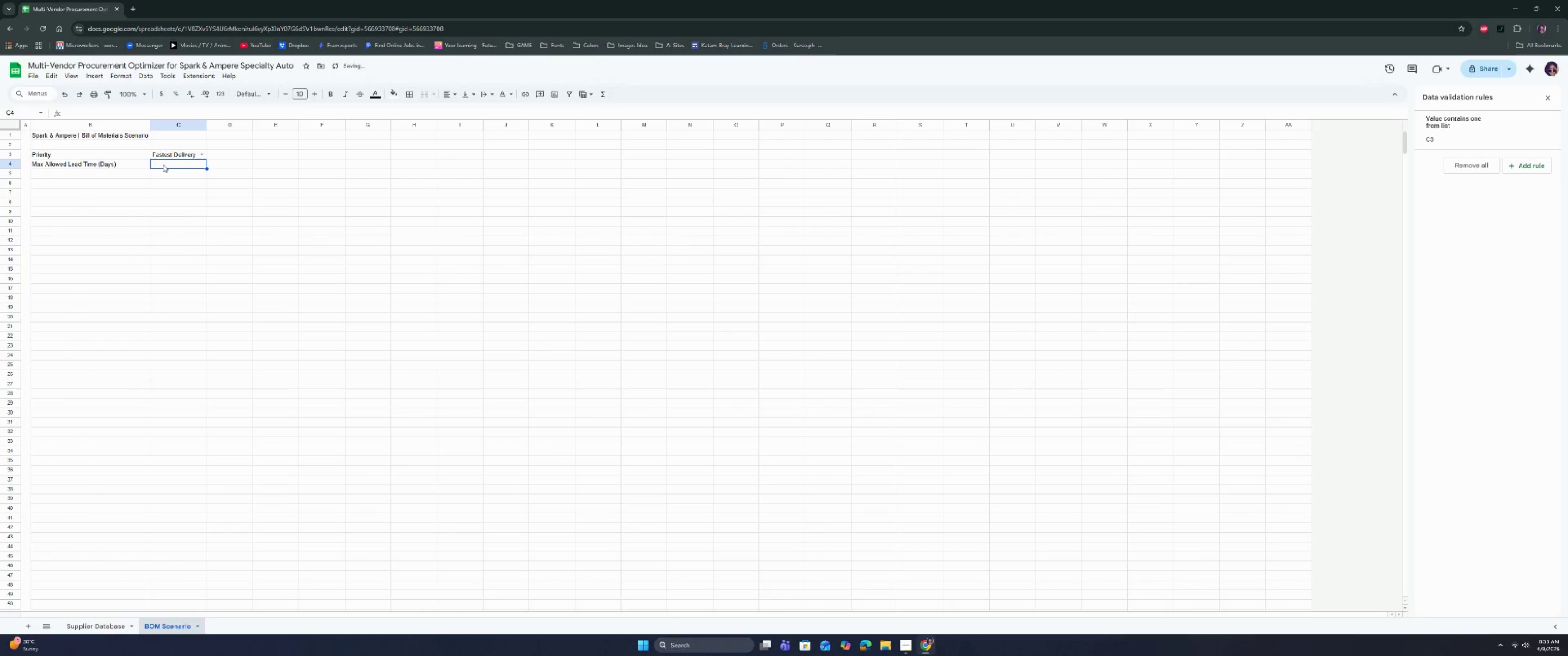 
left_click([161, 164])
 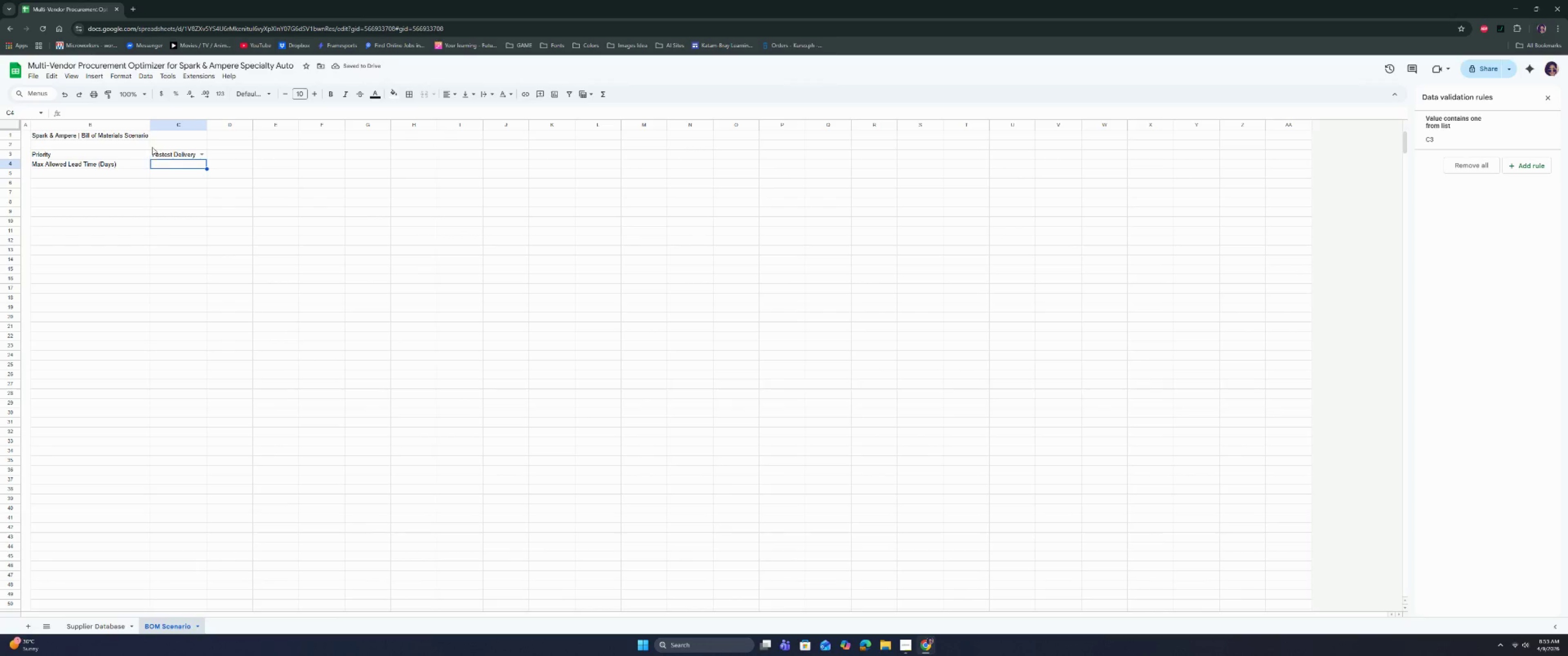 
left_click_drag(start_coordinate=[150, 126], to_coordinate=[118, 131])
 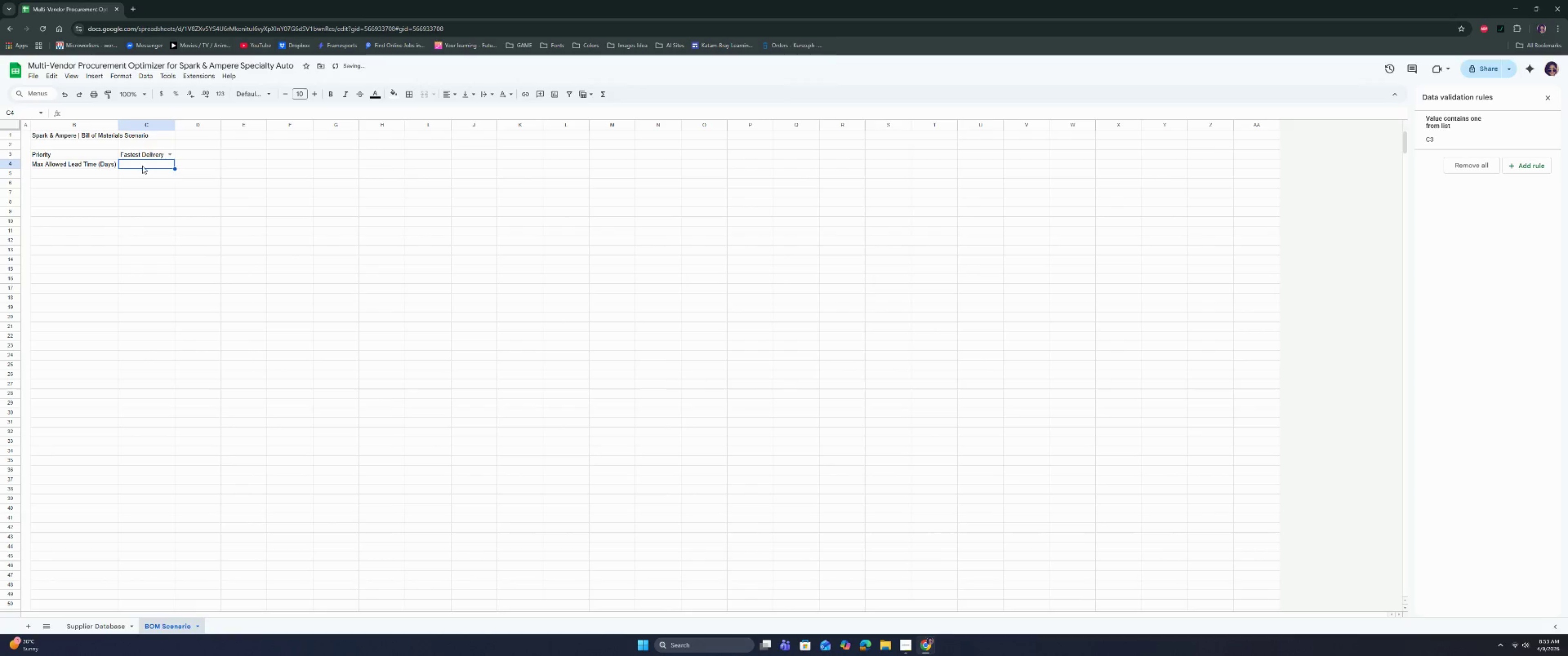 
double_click([142, 166])
 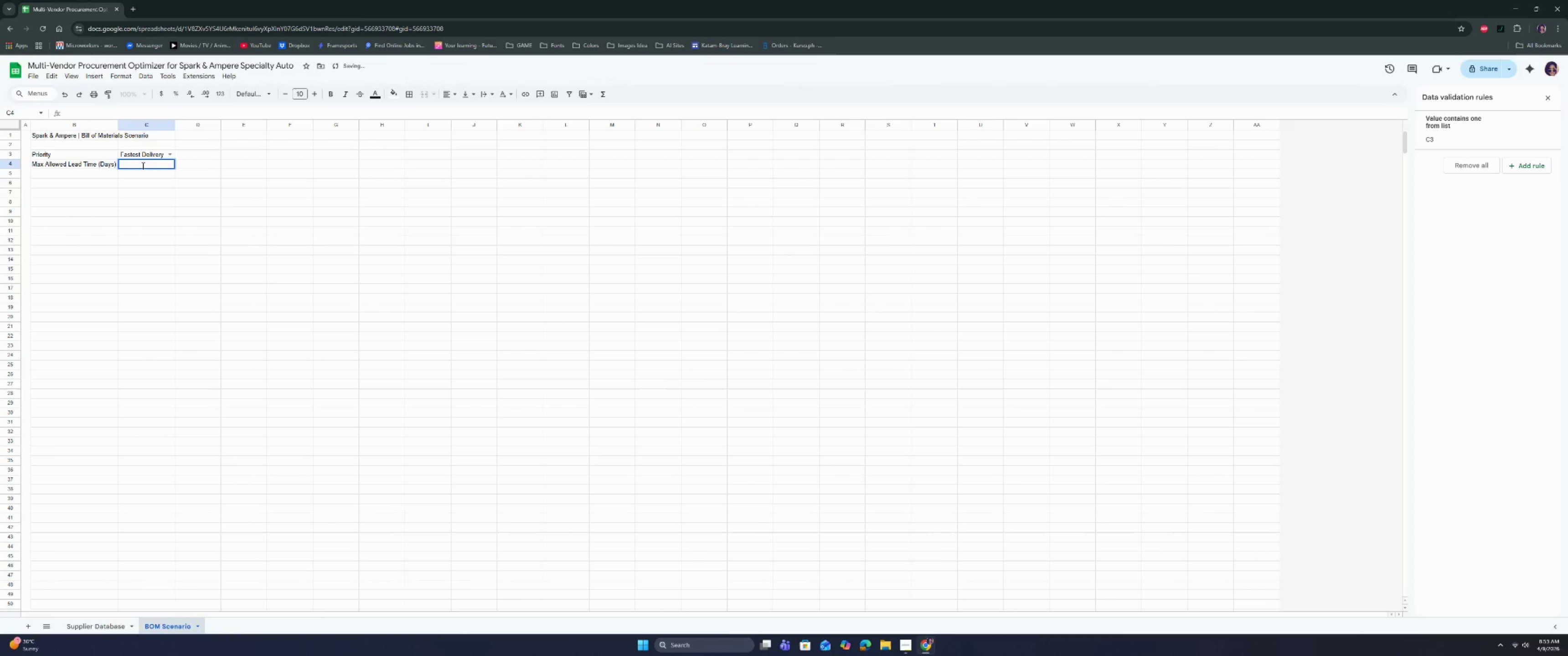 
type(14)
 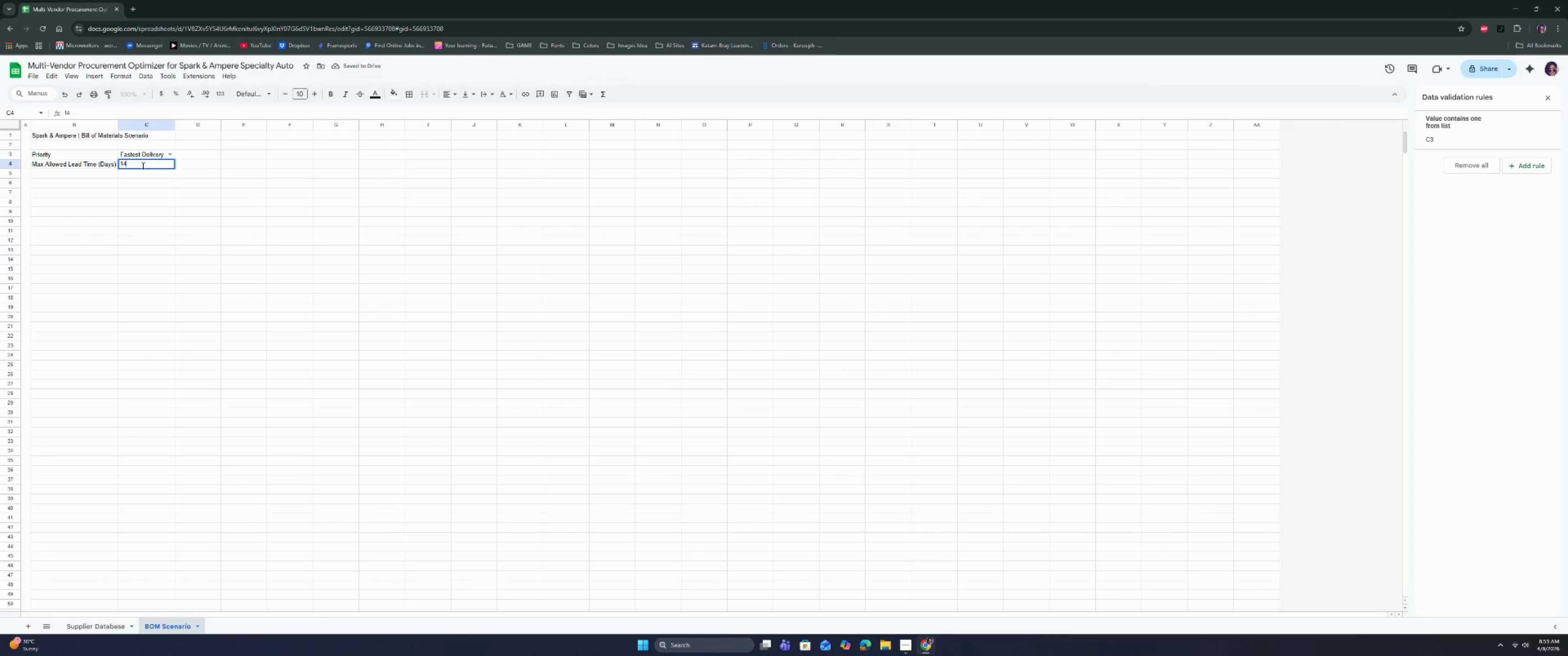 
key(Enter)
 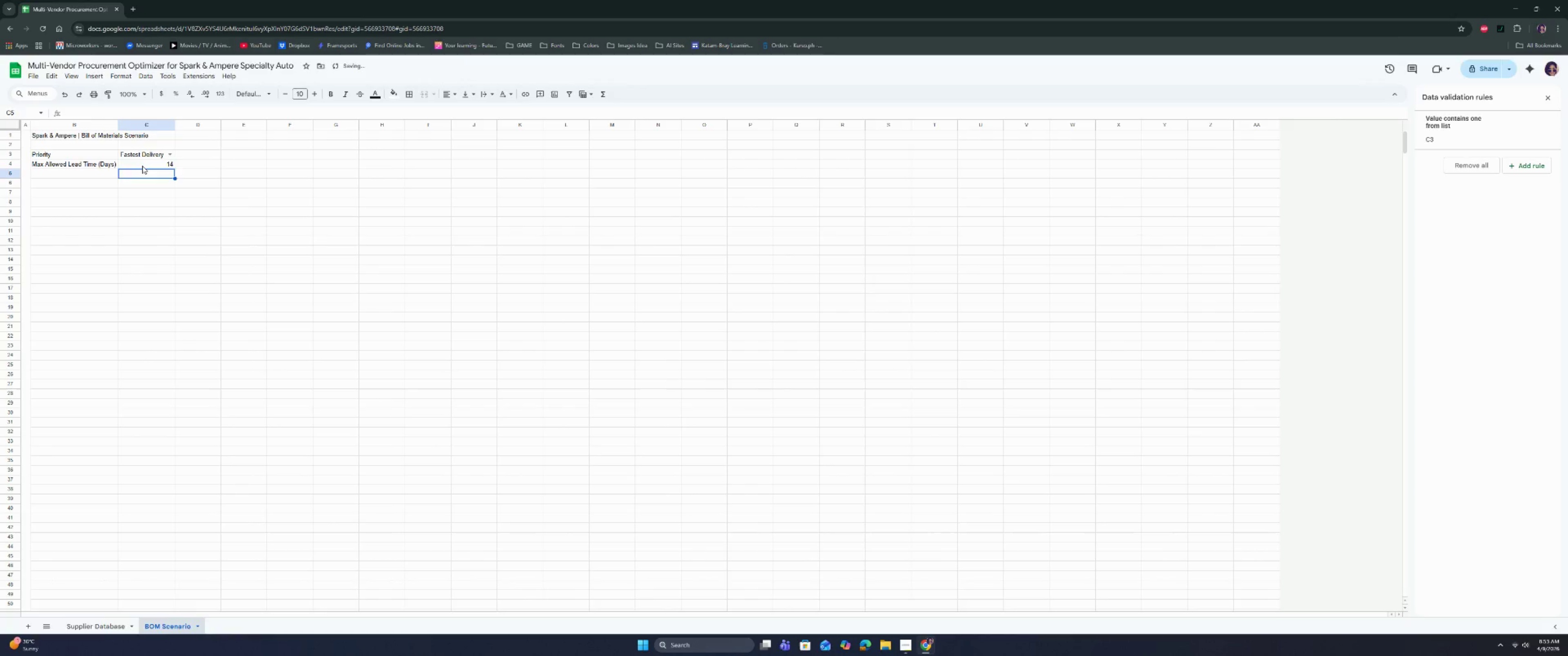 
key(ArrowLeft)
 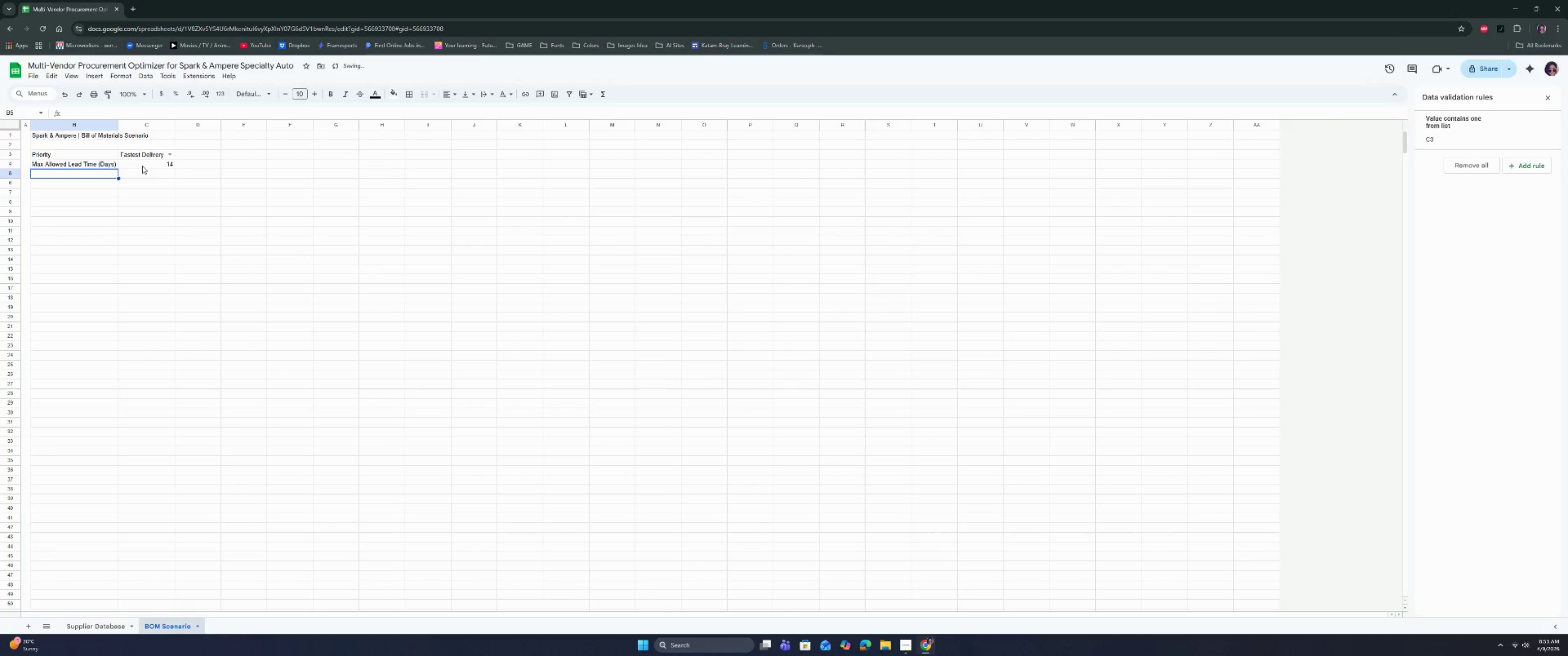 
type(Rush?)
key(Tab)
 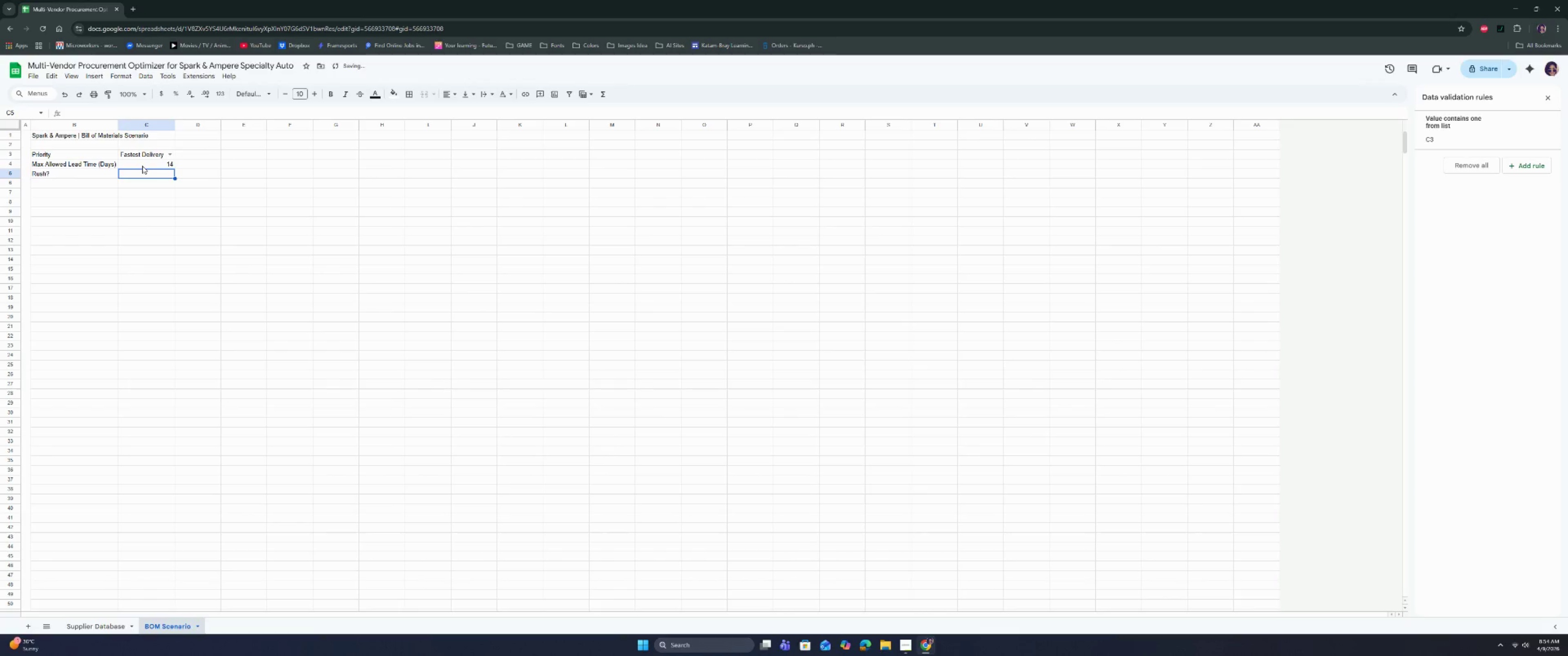 
left_click([100, 77])
 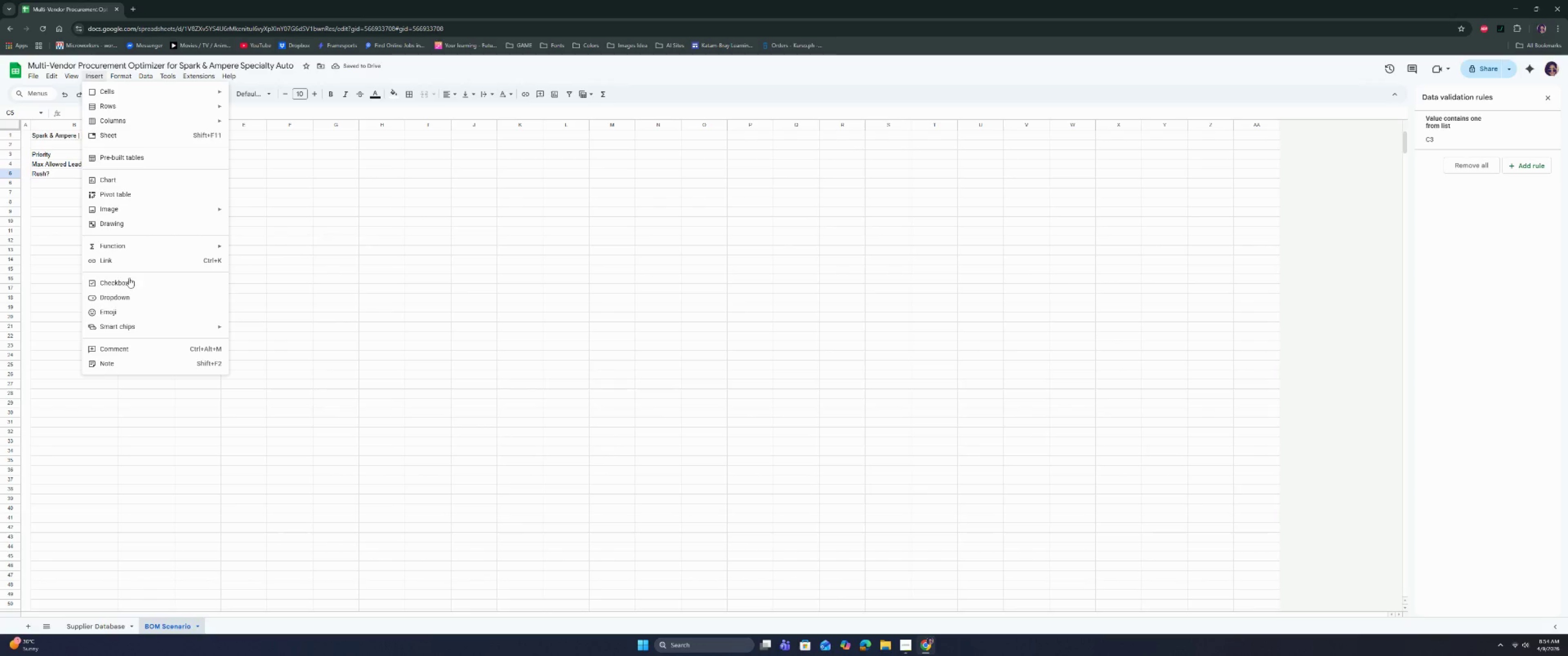 
left_click([125, 296])
 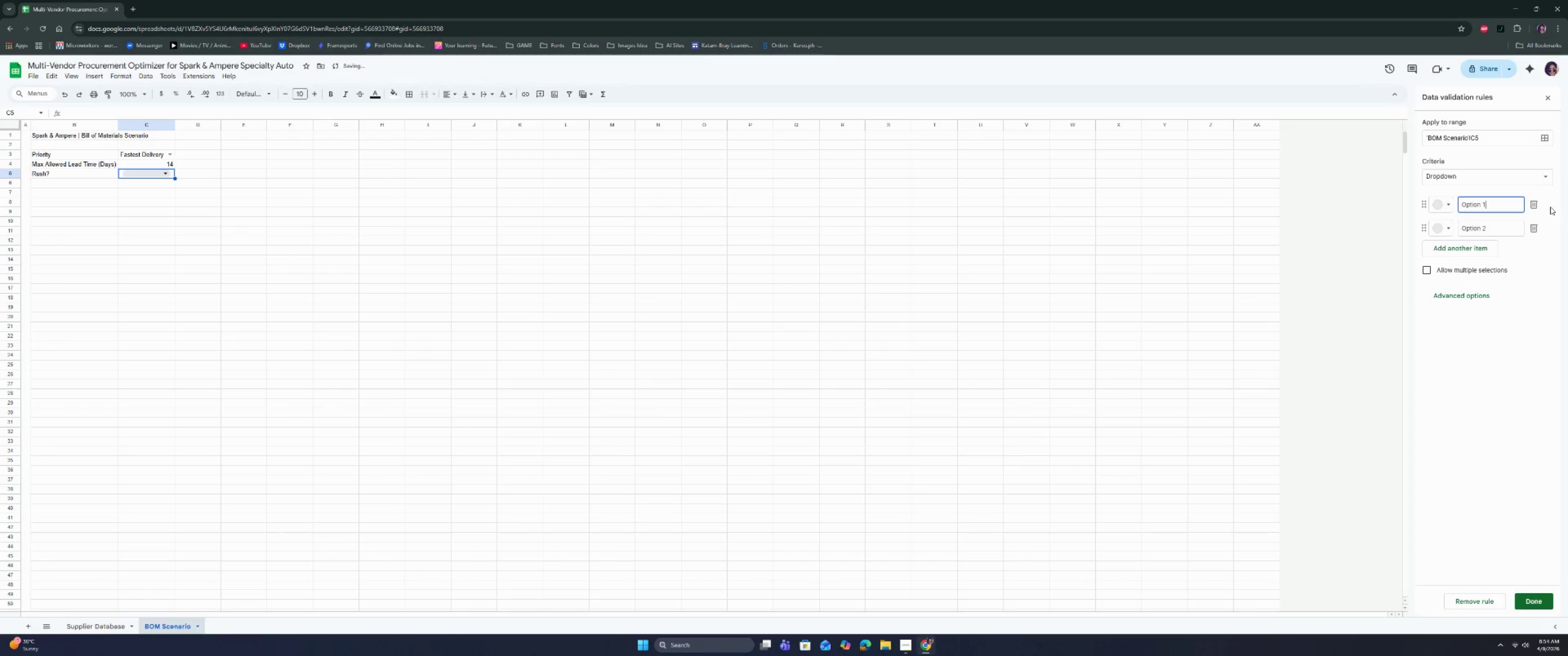 
double_click([1506, 205])